 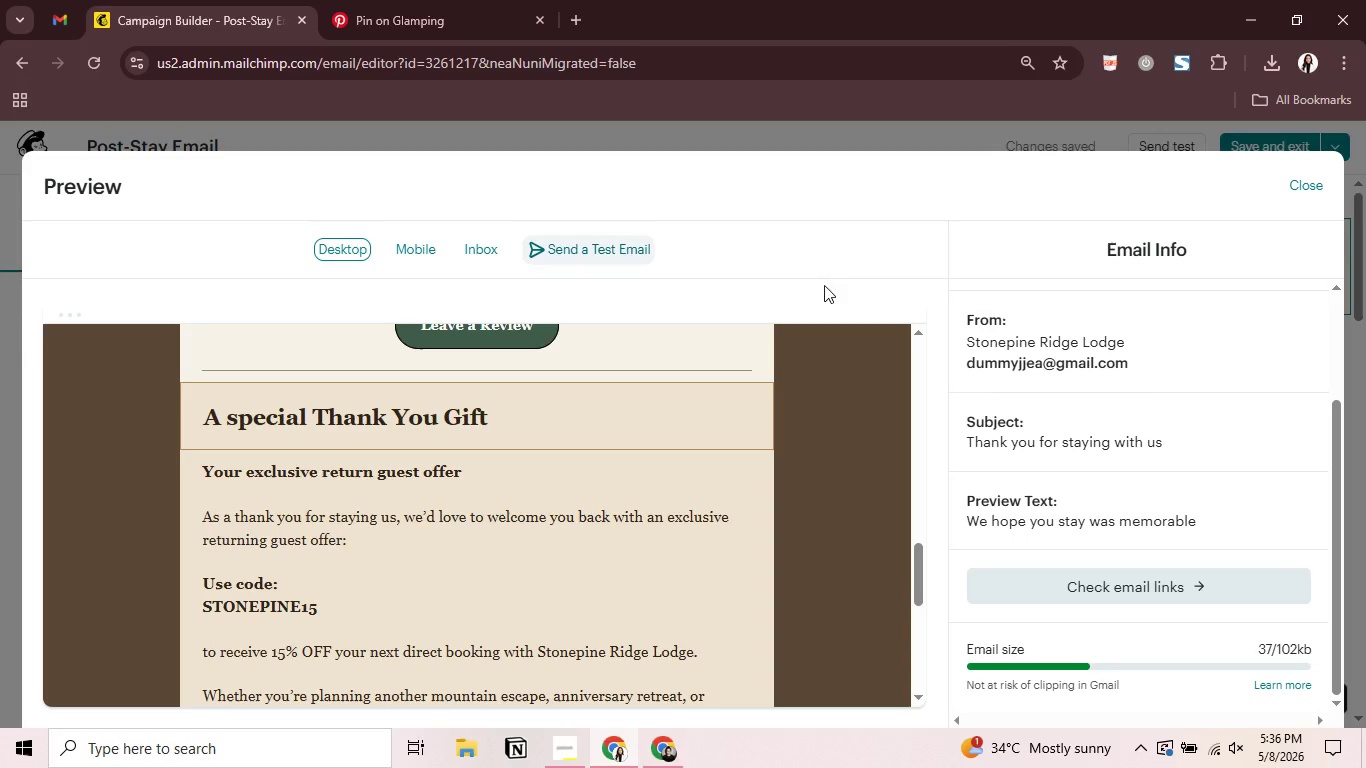 
scroll: coordinate [674, 420], scroll_direction: down, amount: 3.0
 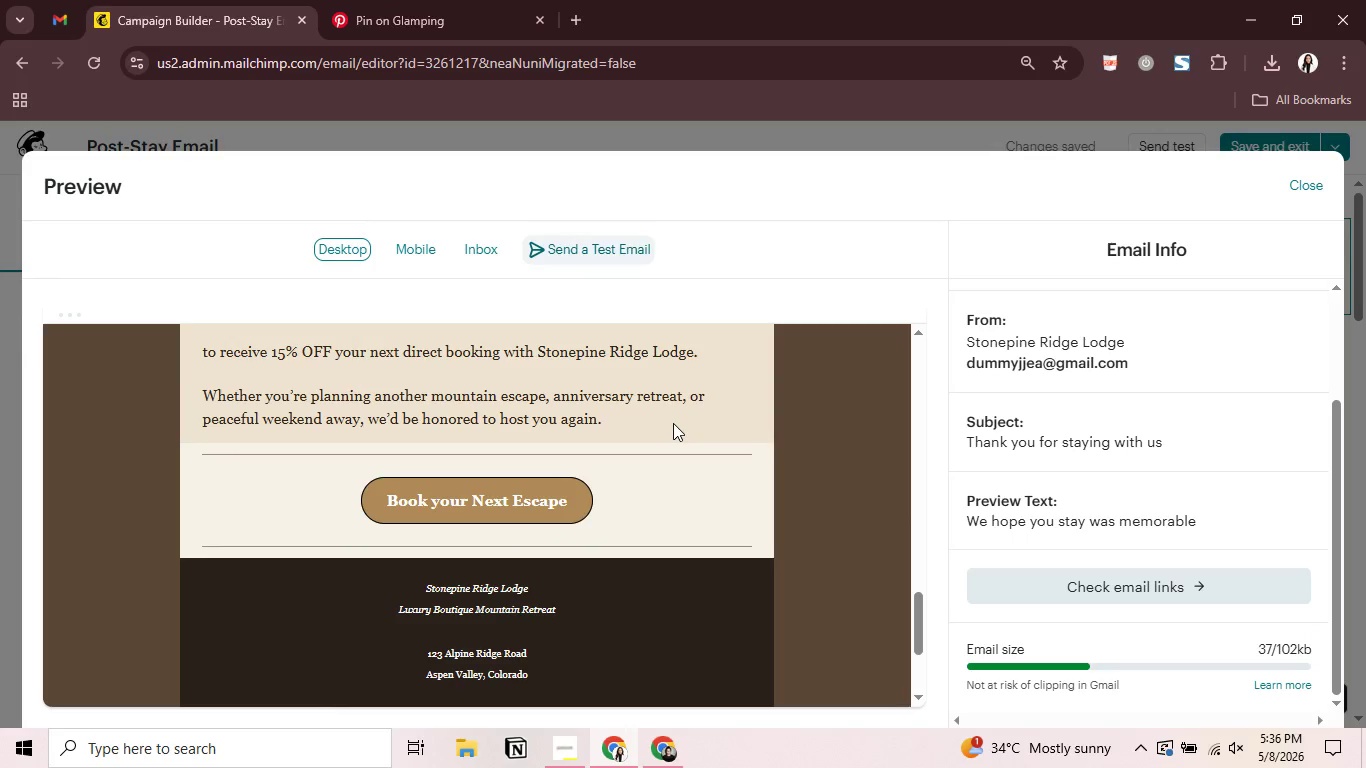 
scroll: coordinate [673, 423], scroll_direction: up, amount: 13.0
 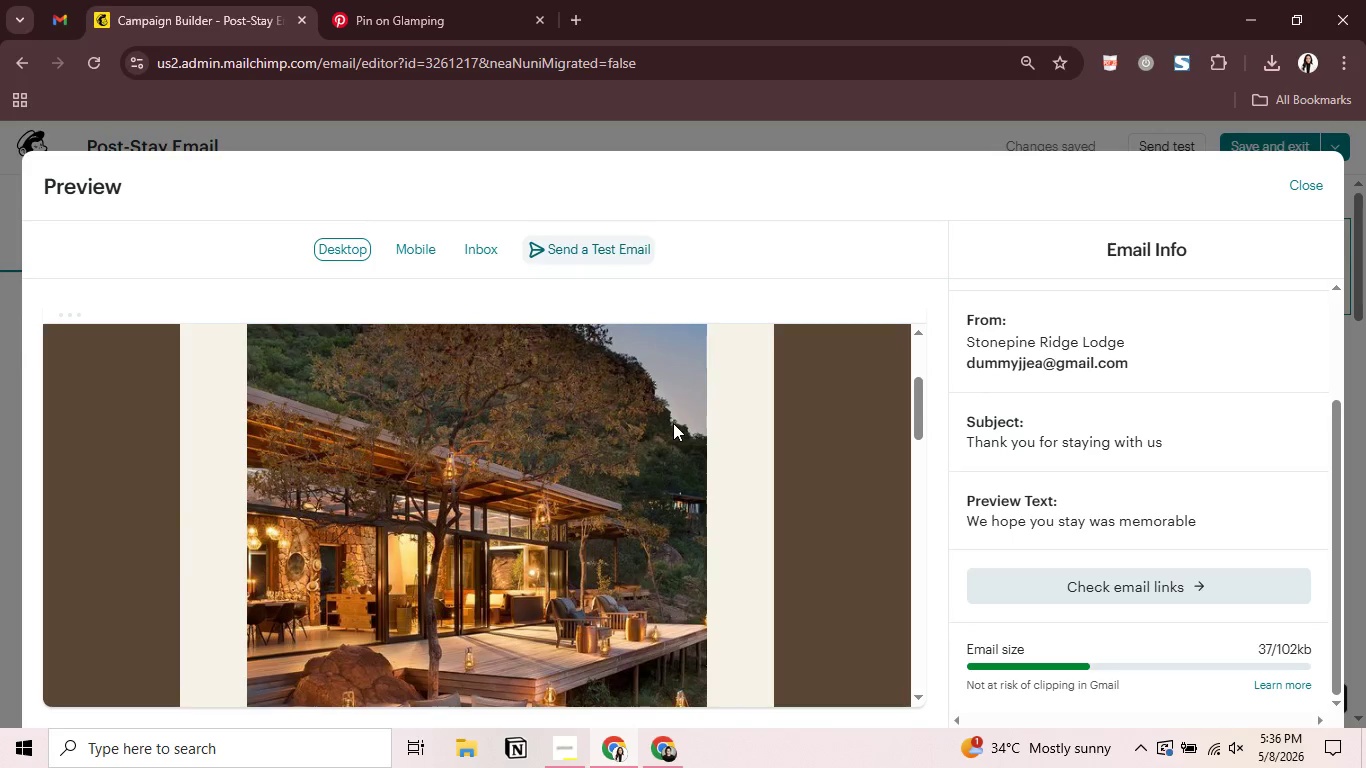 
scroll: coordinate [673, 423], scroll_direction: down, amount: 2.0
 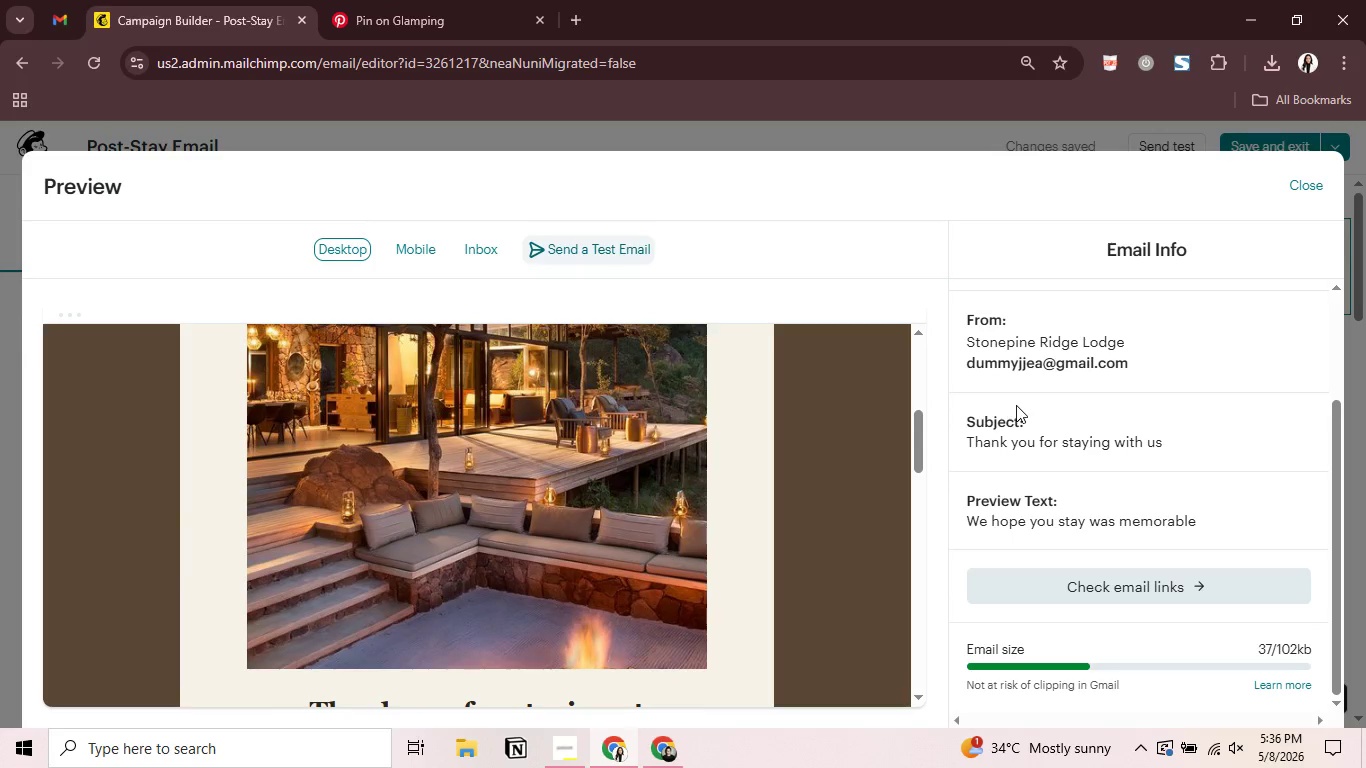 
scroll: coordinate [1189, 430], scroll_direction: up, amount: 10.0
 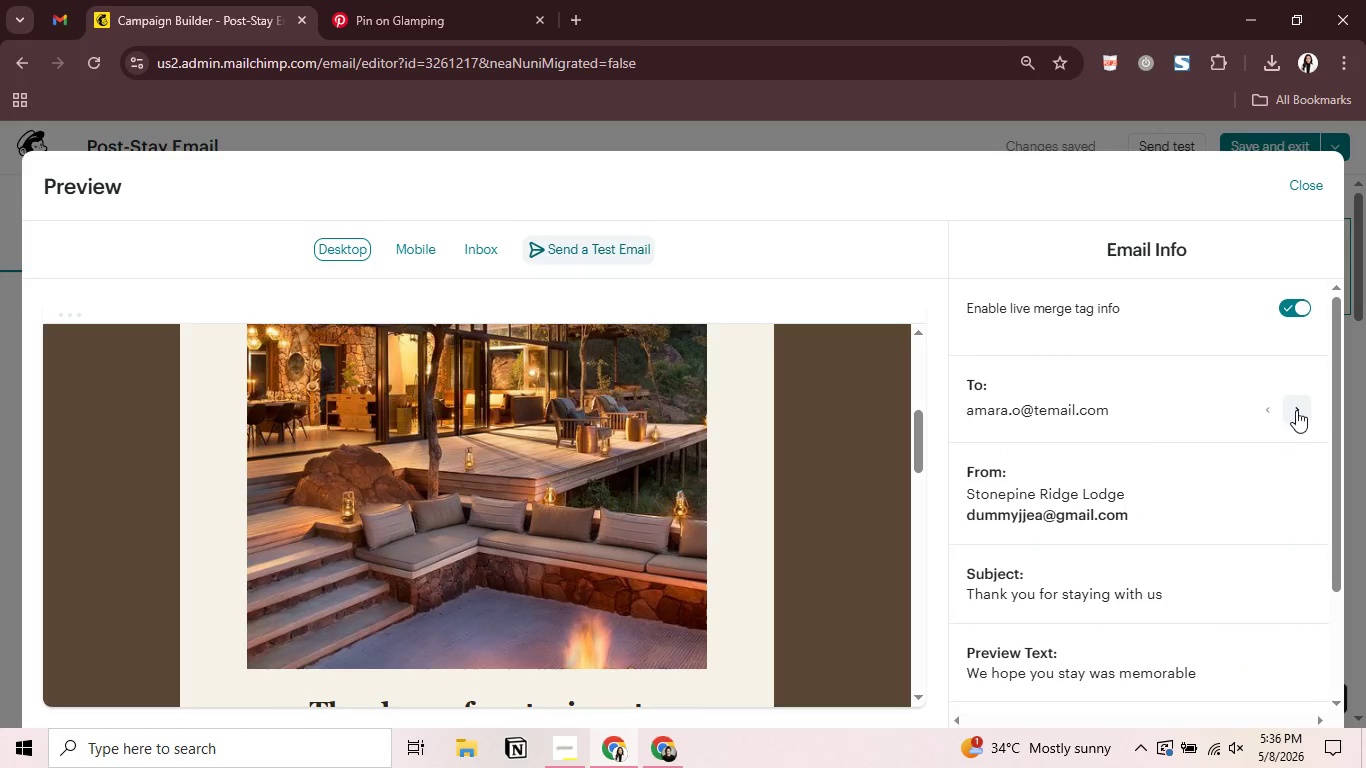 
left_click([1296, 410])
 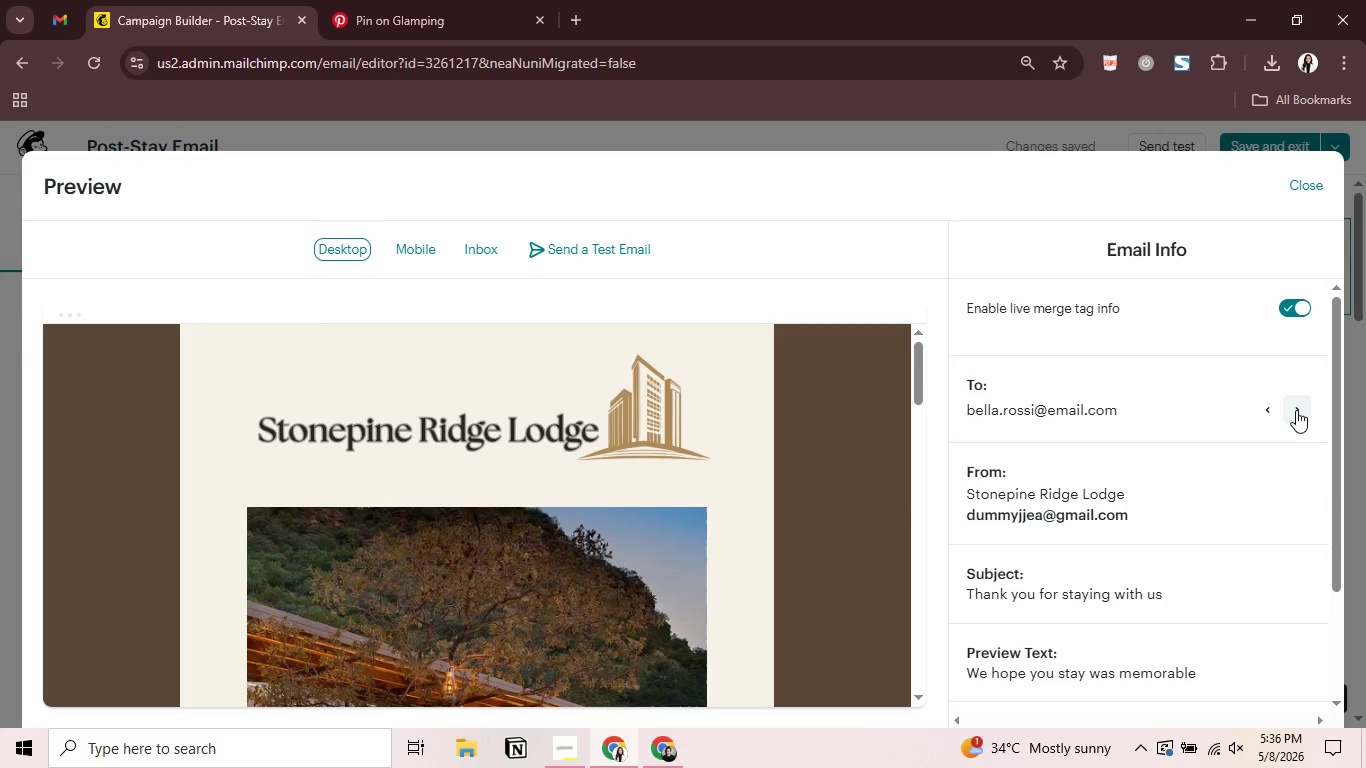 
left_click([1296, 410])
 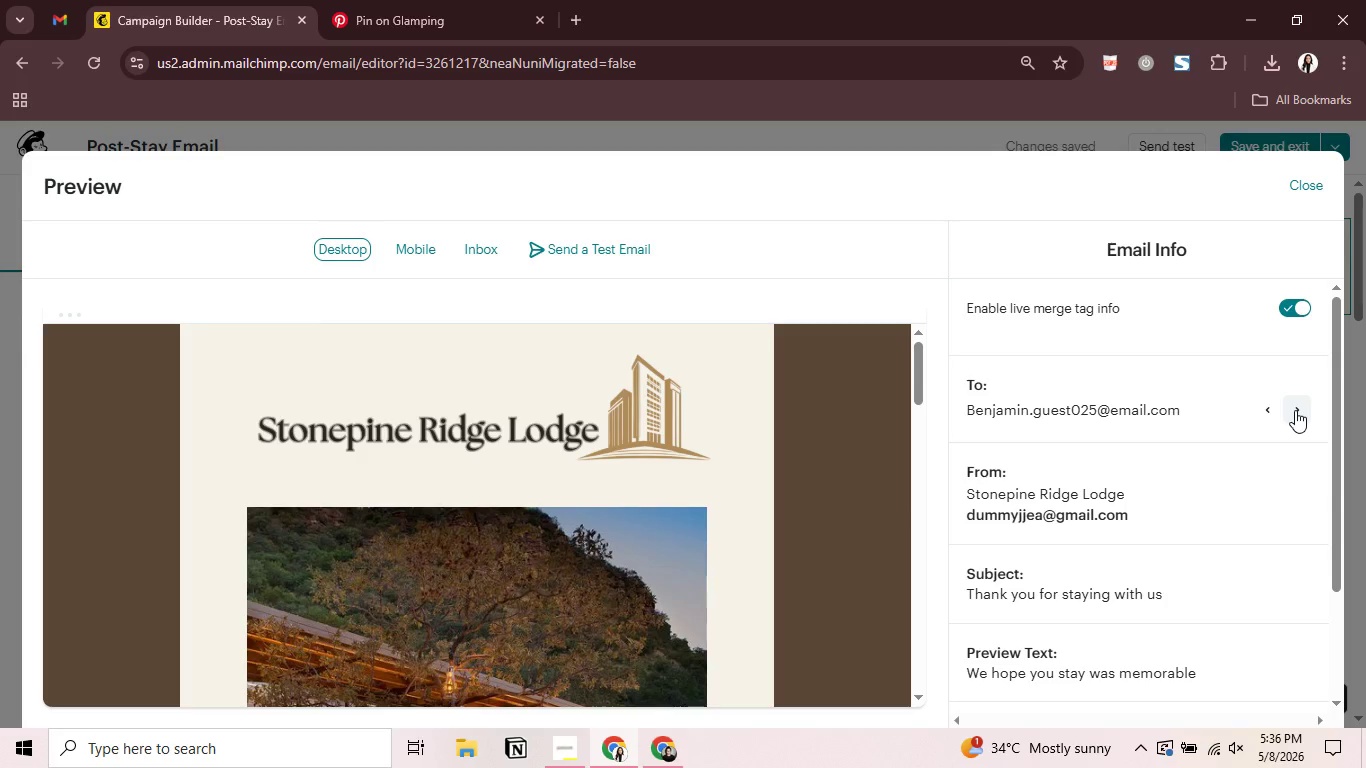 
scroll: coordinate [437, 511], scroll_direction: down, amount: 10.0
 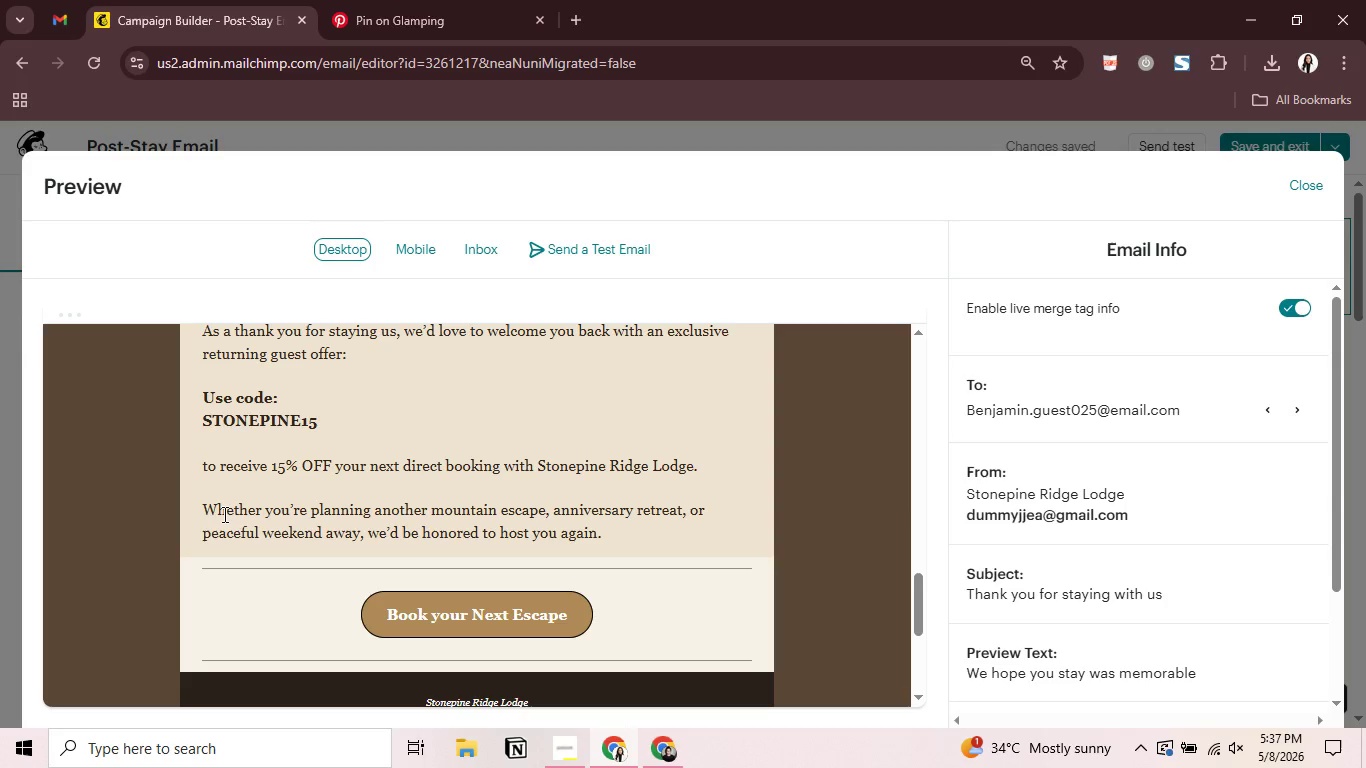 
wait(49.2)
 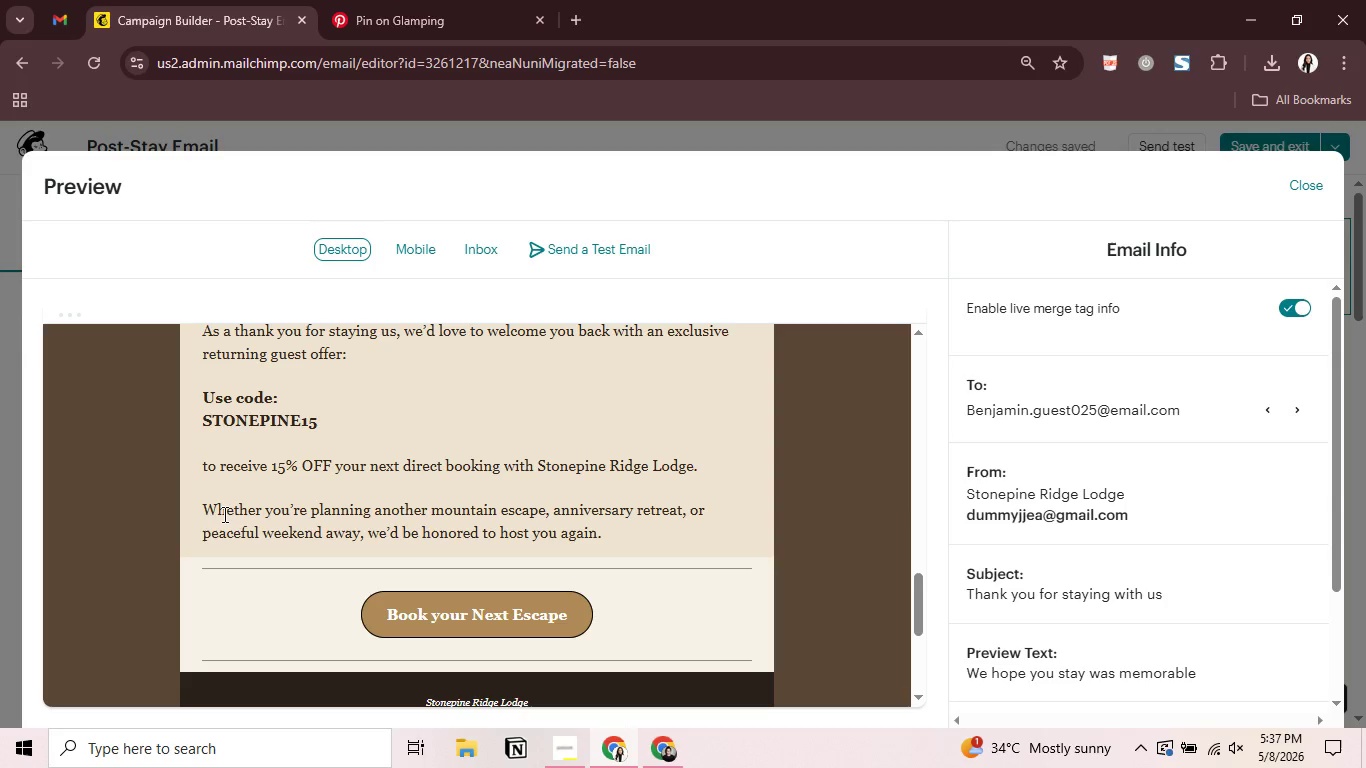 
scroll: coordinate [696, 564], scroll_direction: up, amount: 11.0
 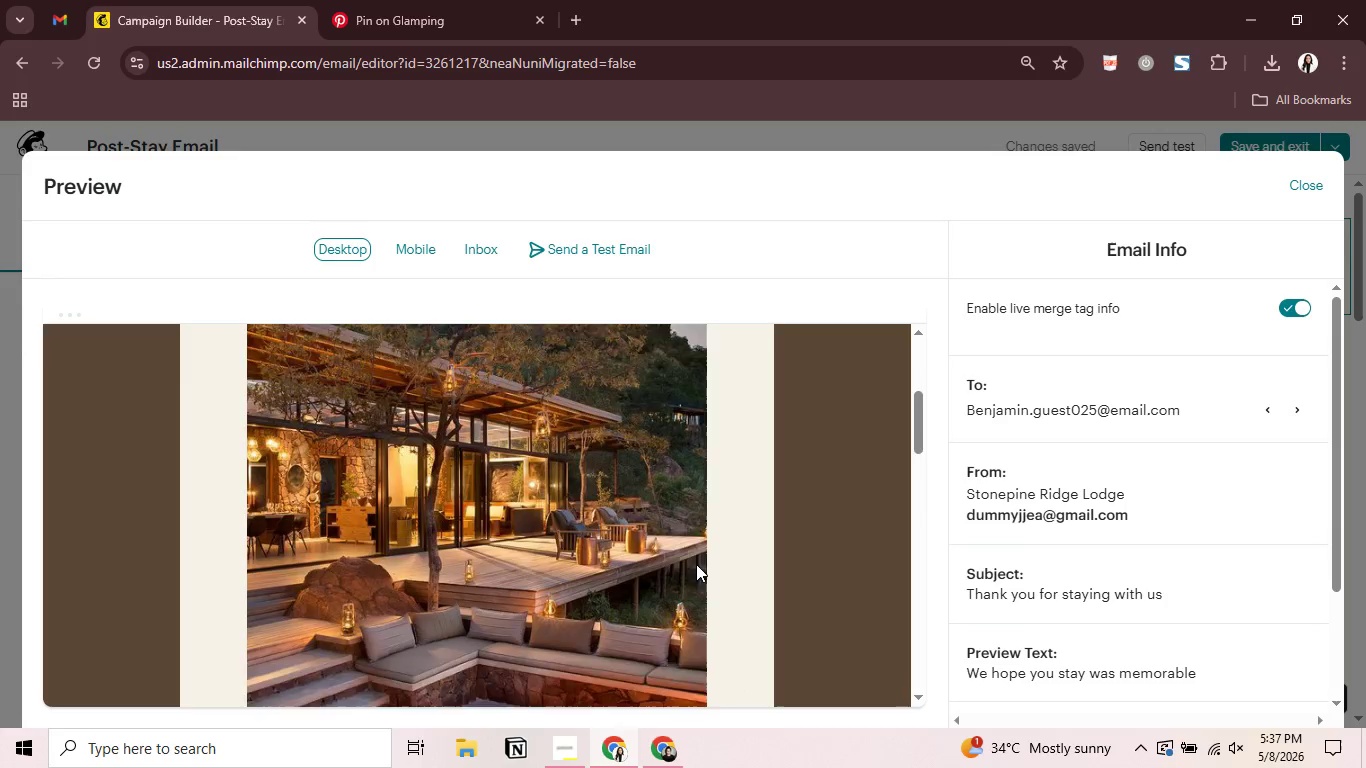 
scroll: coordinate [696, 564], scroll_direction: down, amount: 4.0
 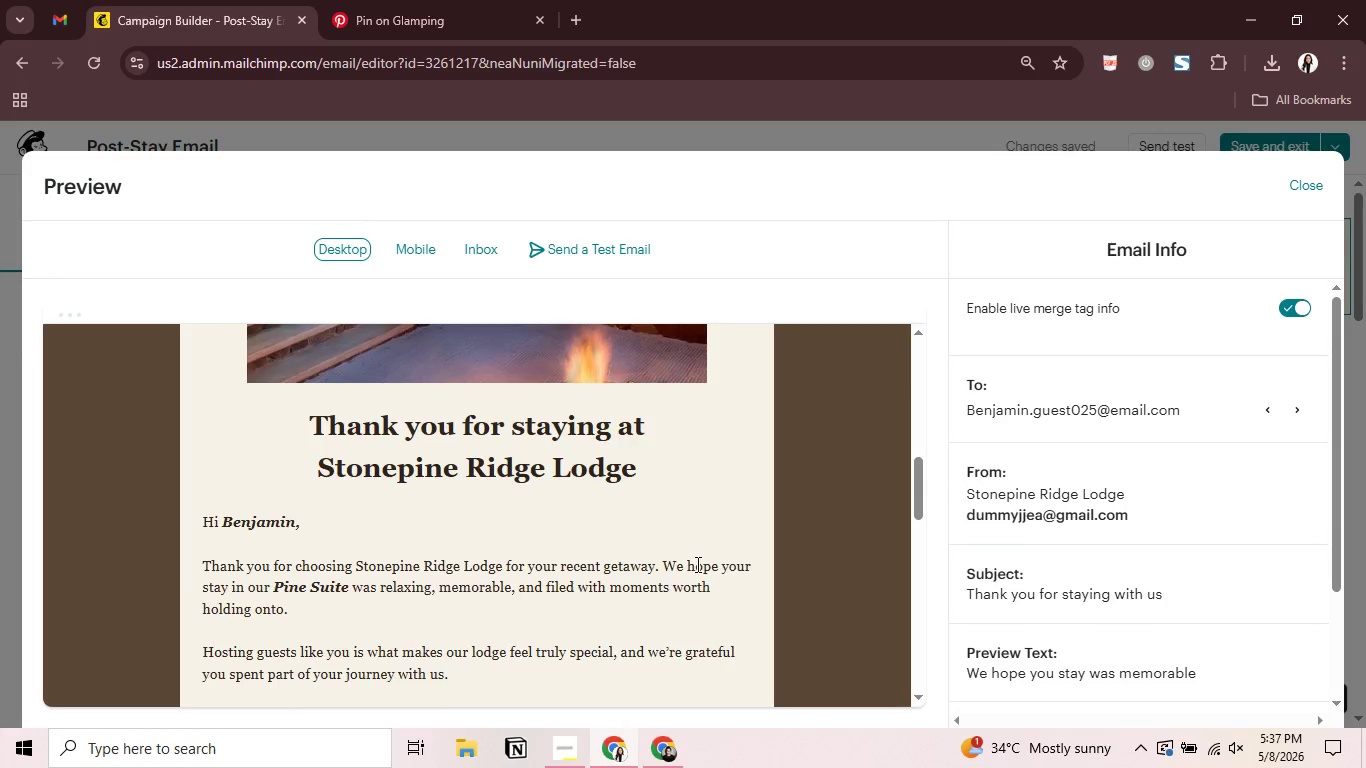 
scroll: coordinate [696, 564], scroll_direction: up, amount: 1.0
 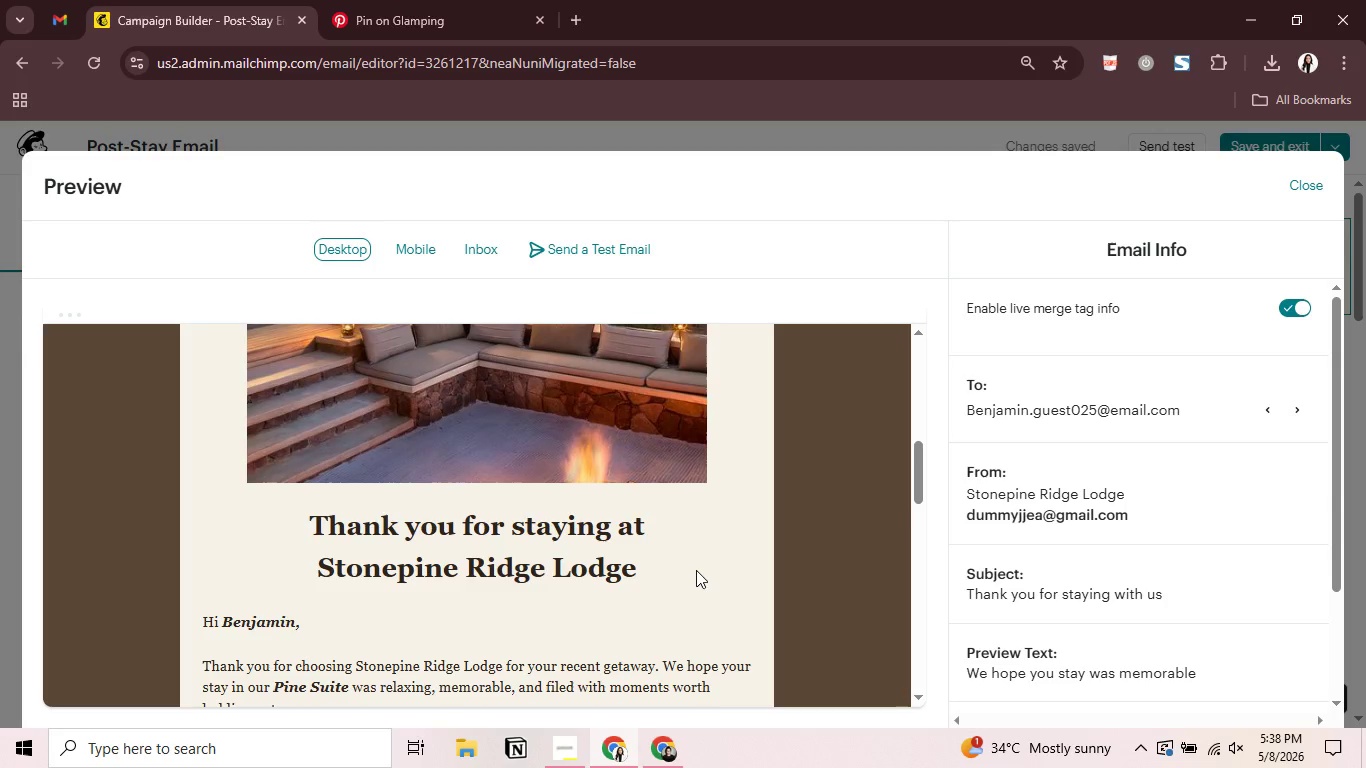 
wait(34.61)
 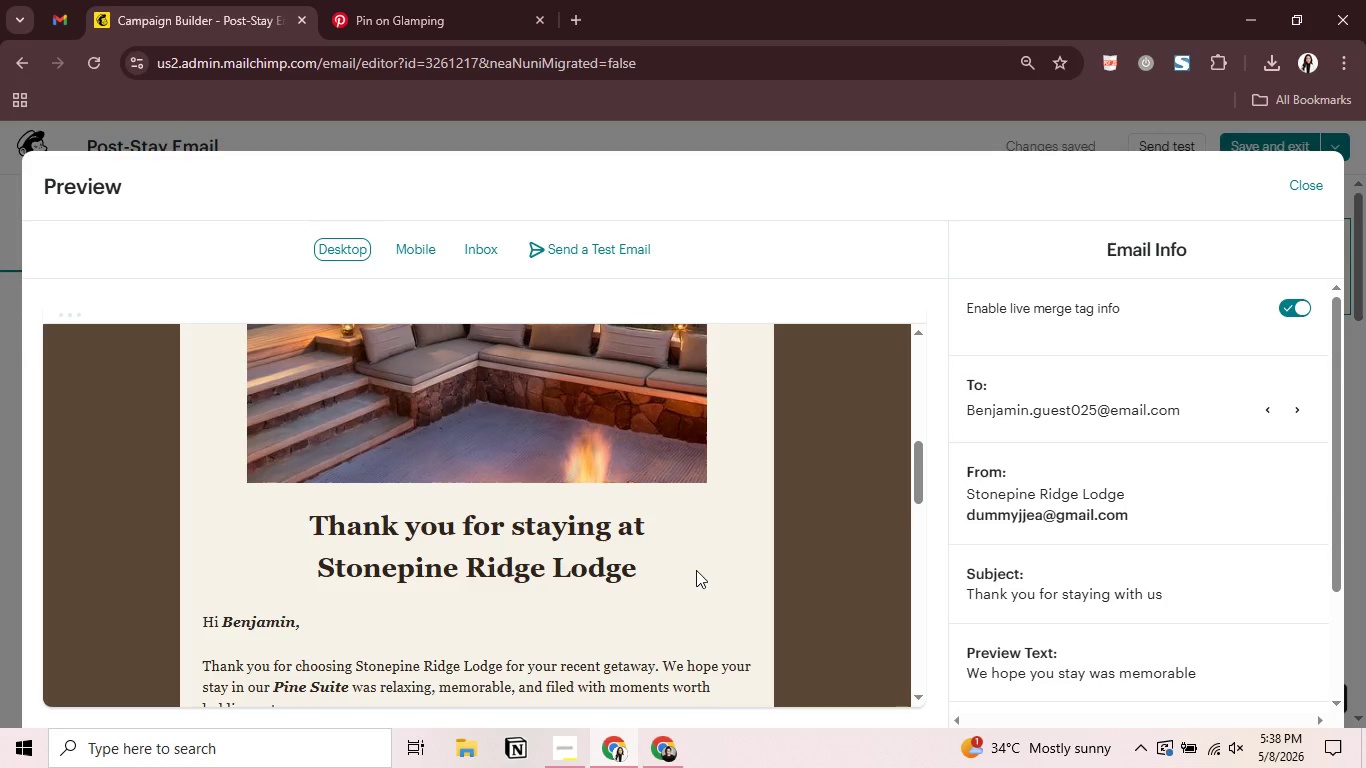 
scroll: coordinate [696, 569], scroll_direction: down, amount: 17.0
 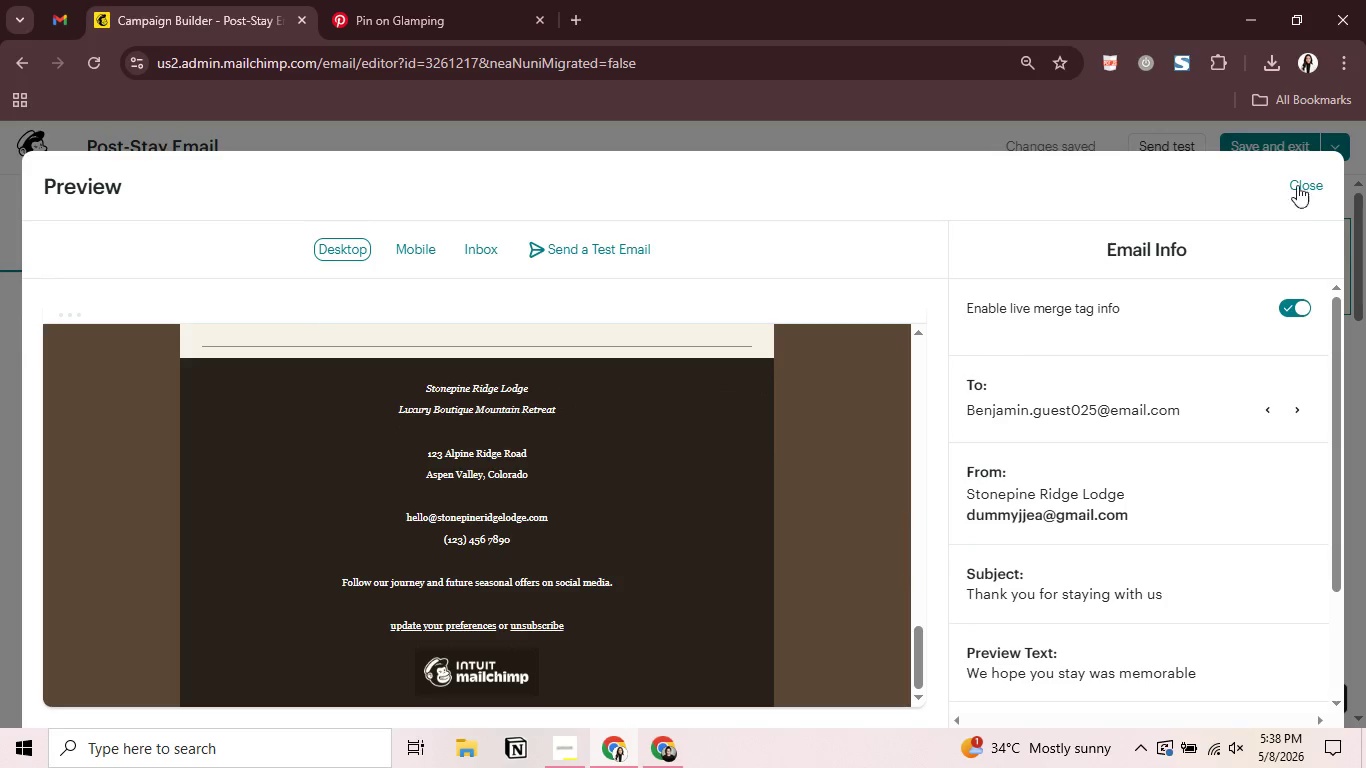 
left_click([1311, 187])
 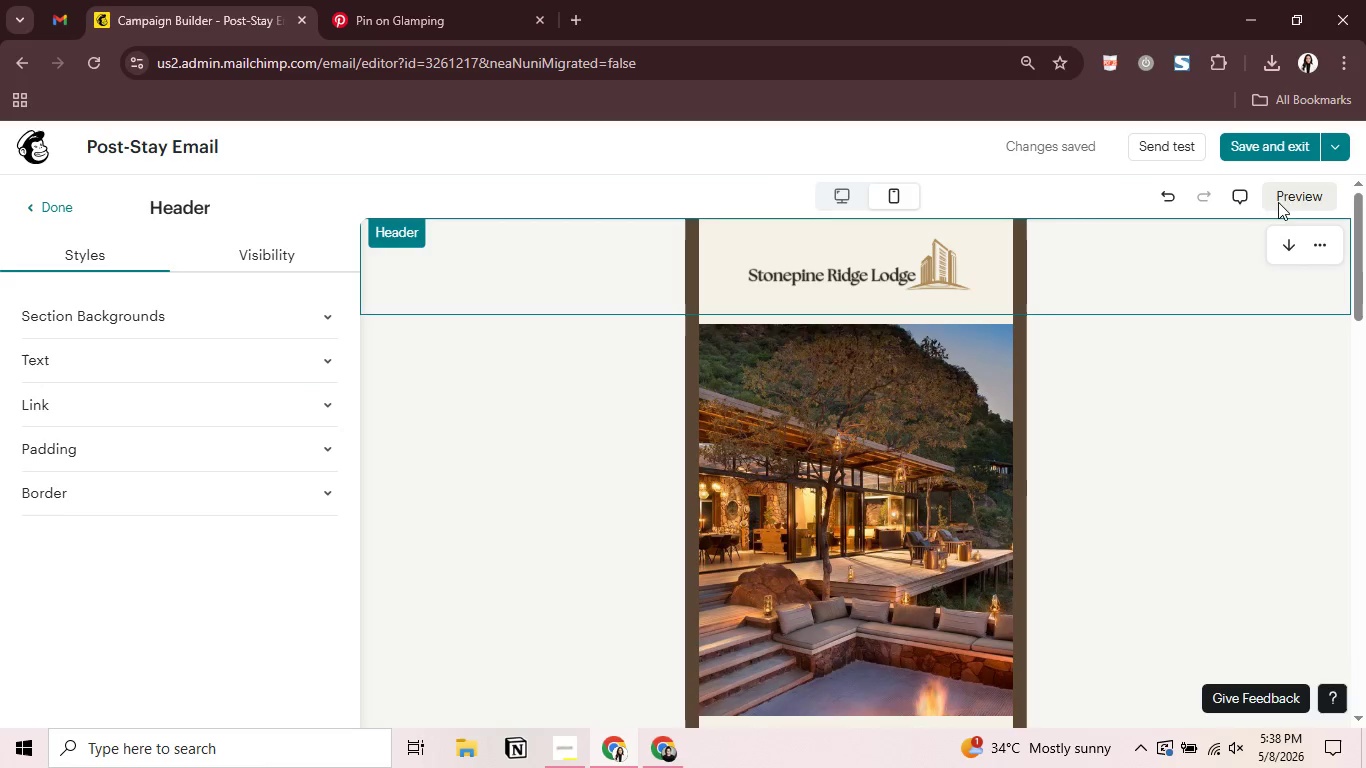 
left_click([1302, 189])
 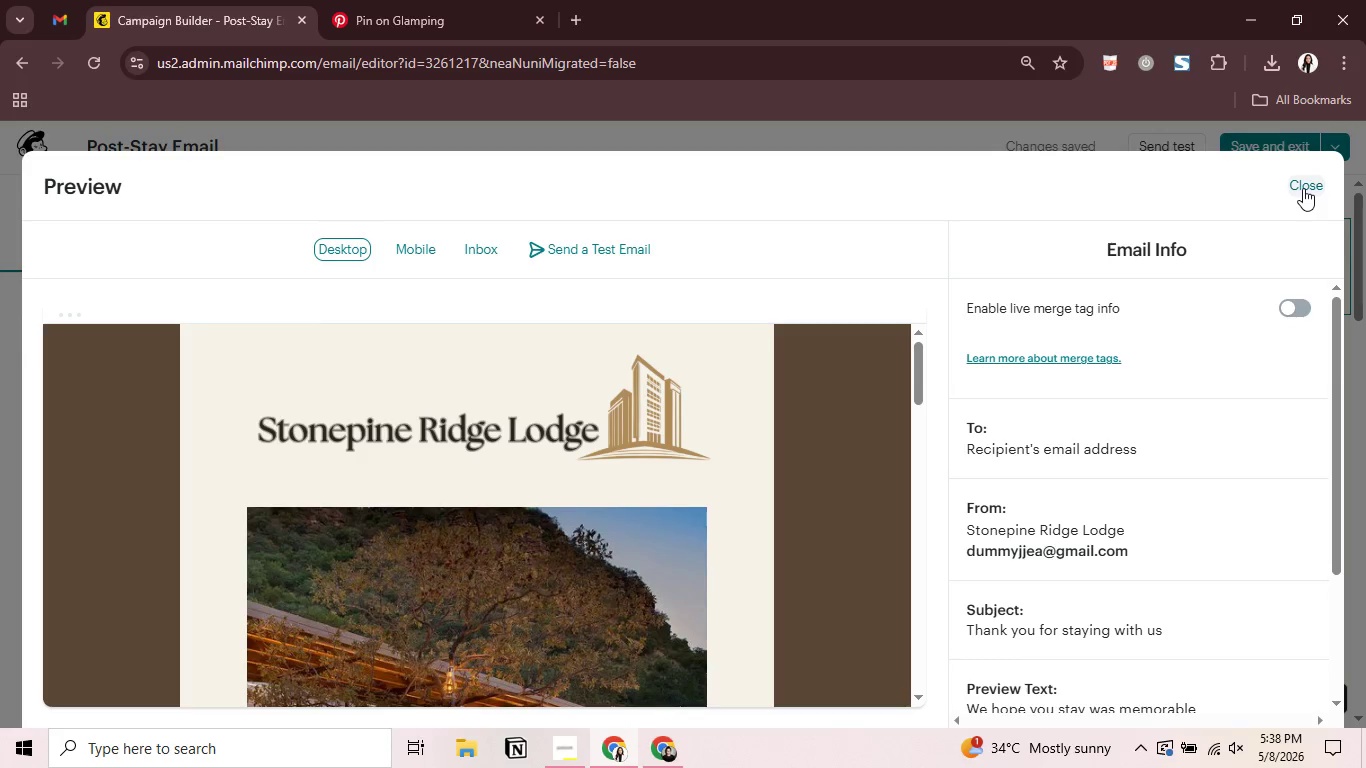 
wait(14.33)
 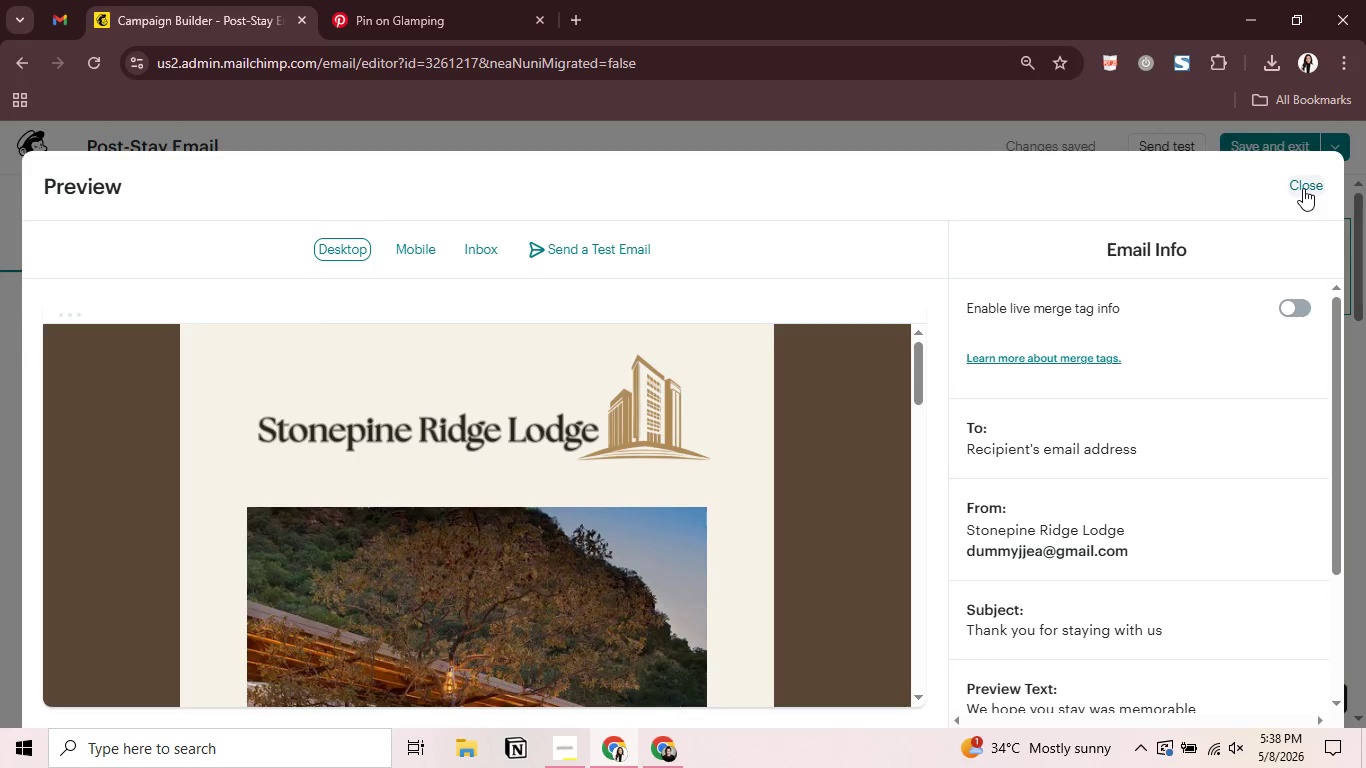 
left_click([562, 763])